 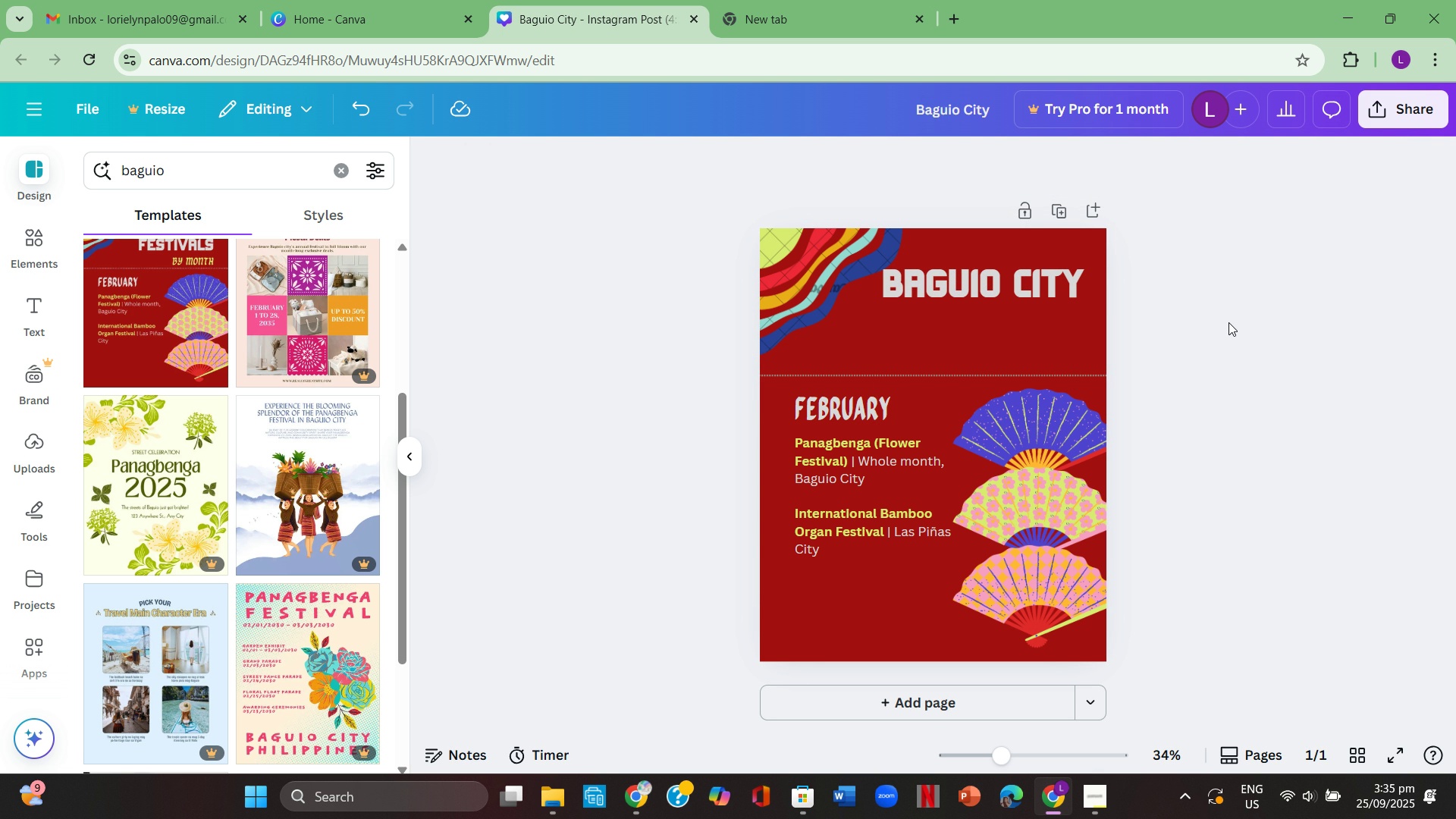 
left_click([971, 278])
 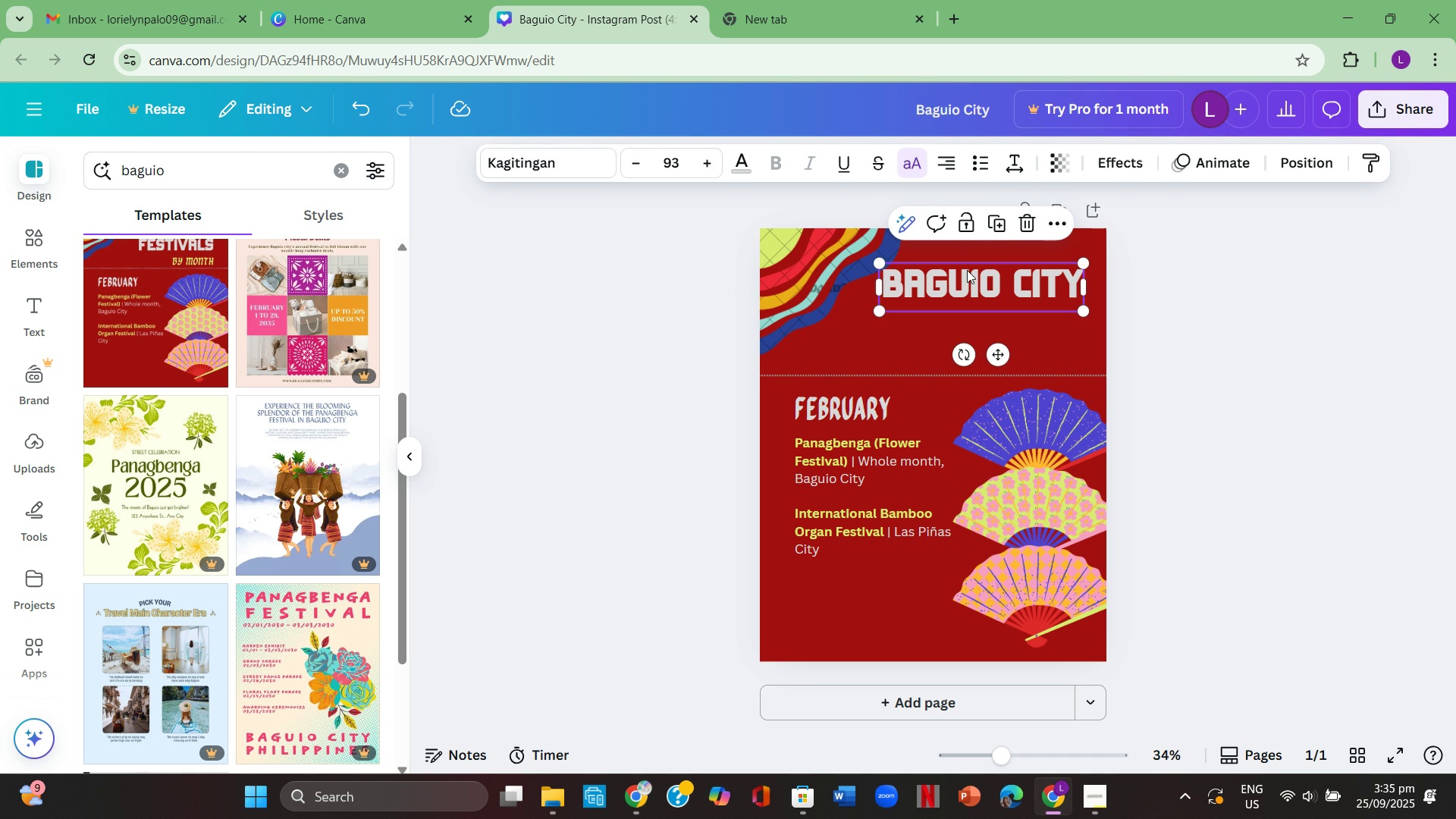 
key(Control+ControlLeft)
 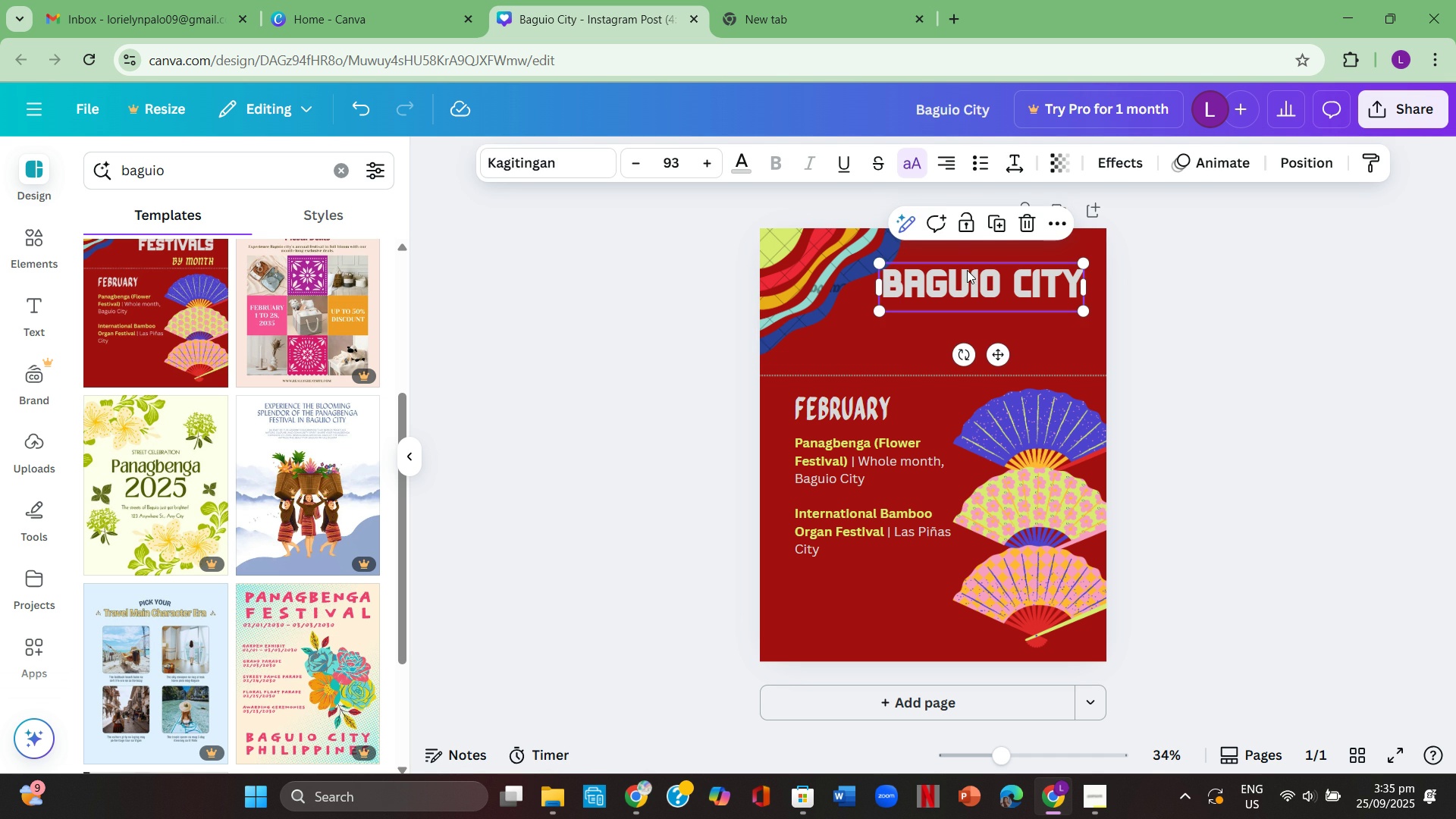 
key(Control+C)
 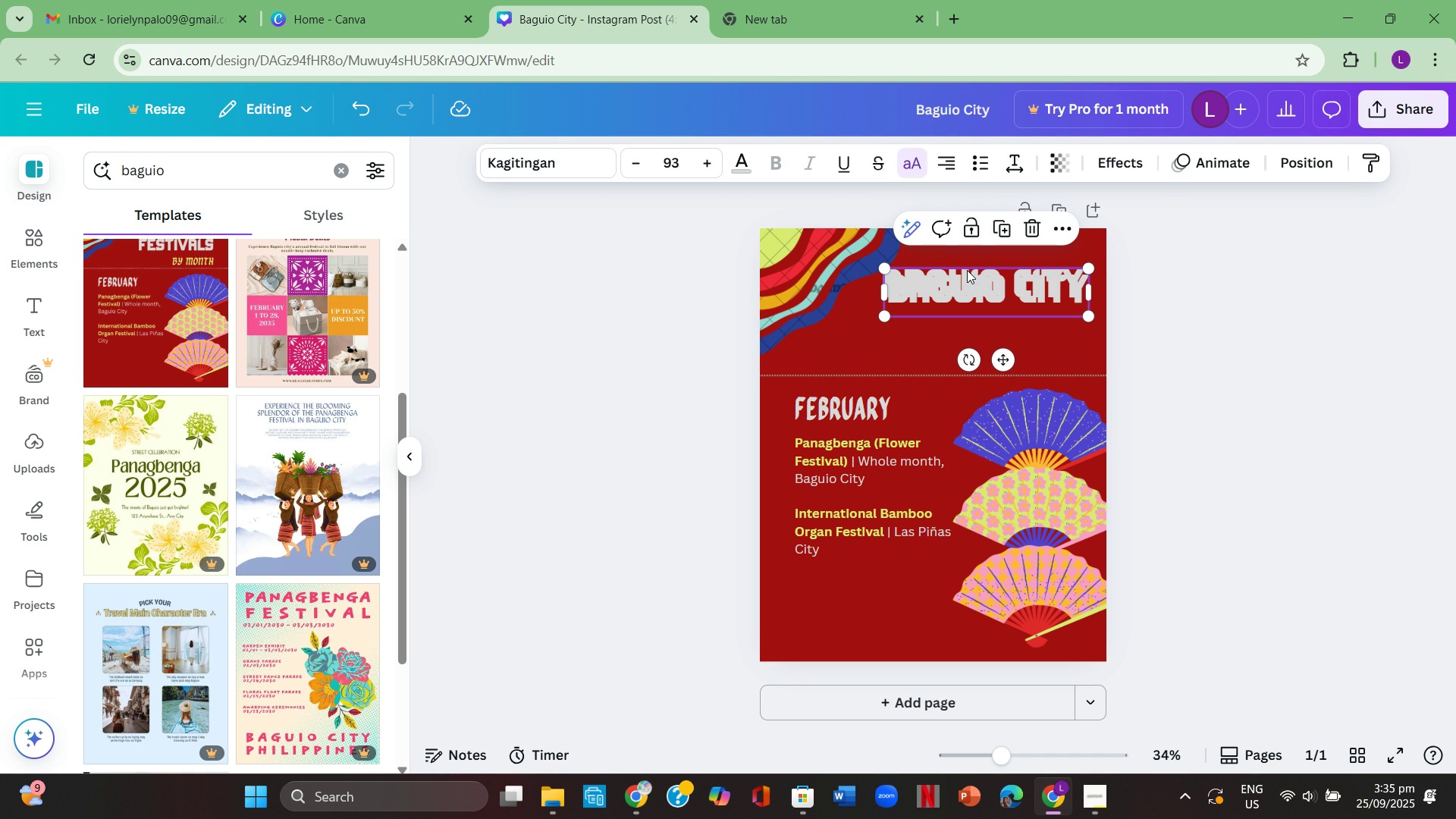 
key(Control+ControlLeft)
 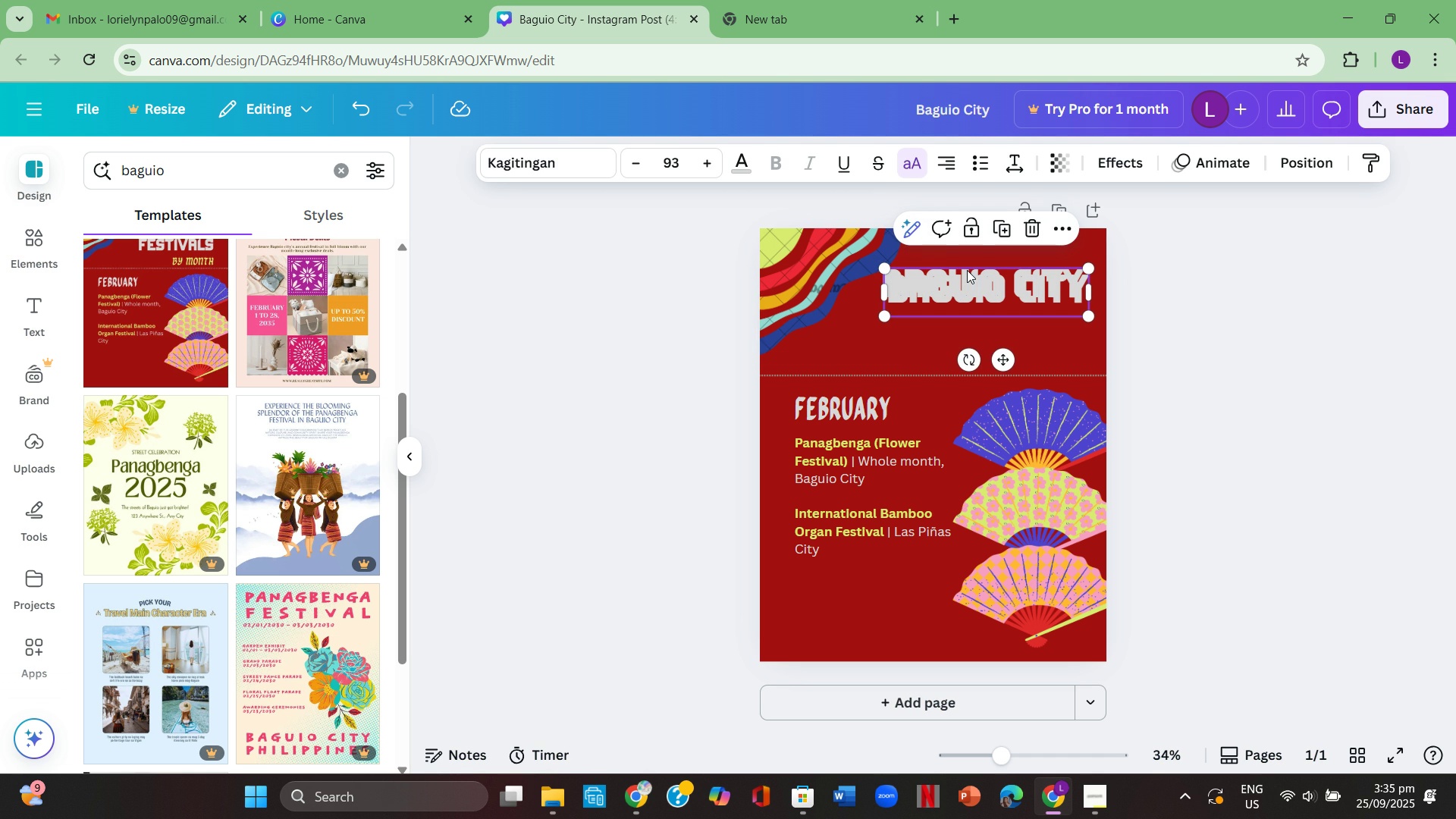 
key(Control+V)